 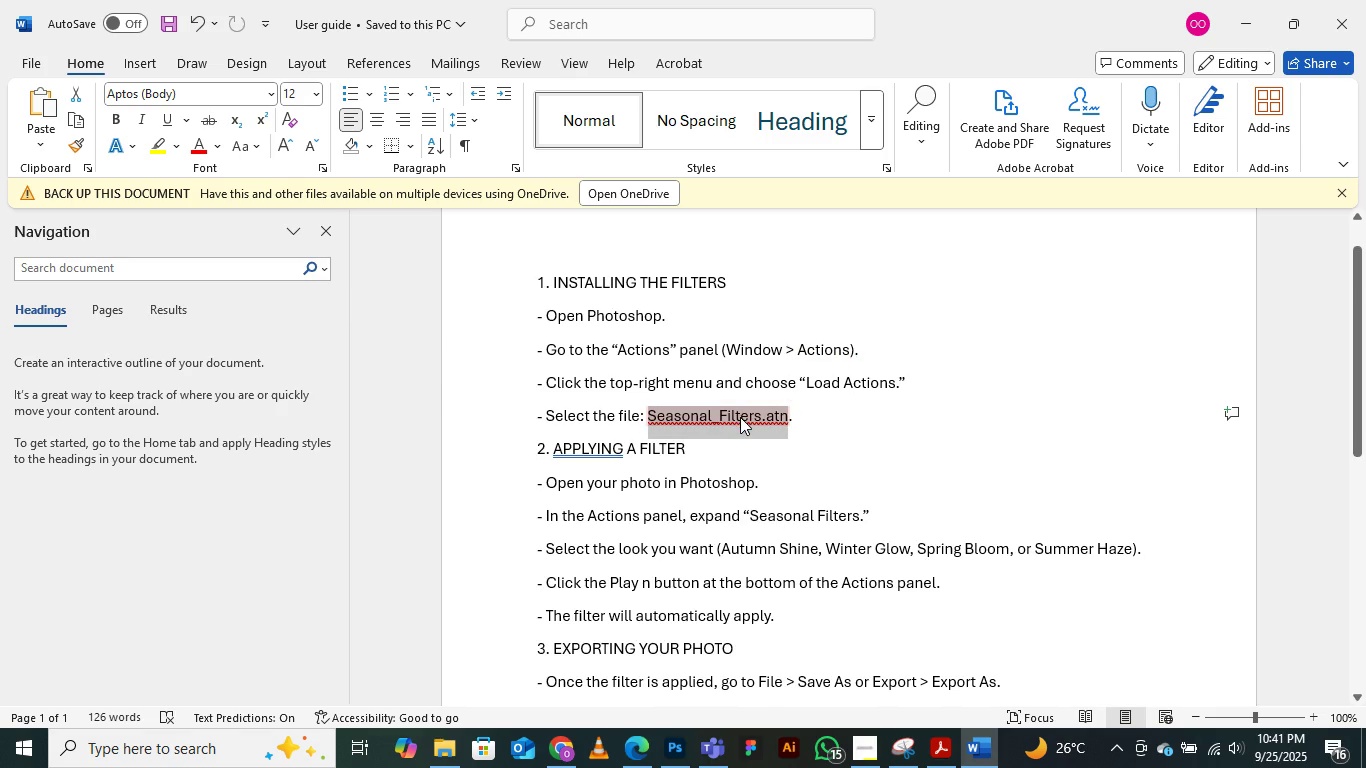 
left_click([471, 362])
 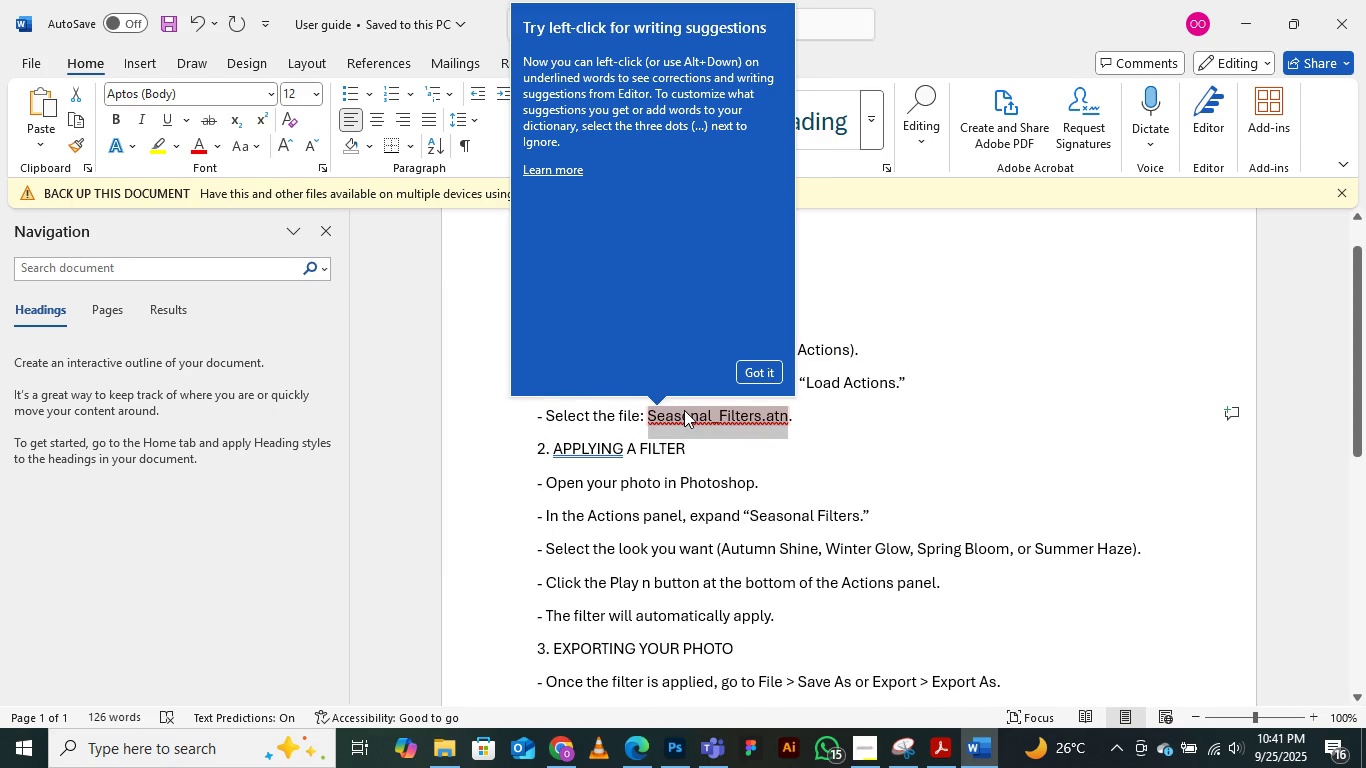 
right_click([684, 410])
 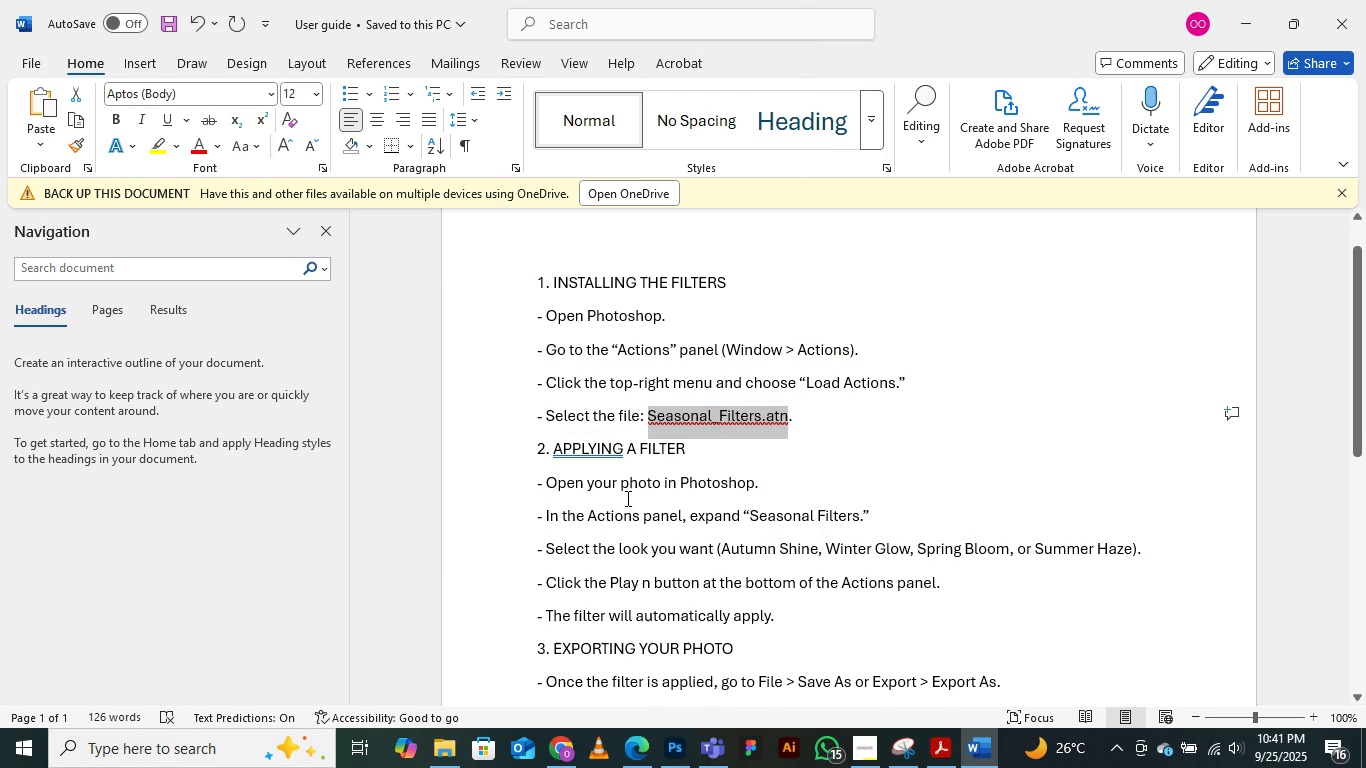 
left_click([906, 415])
 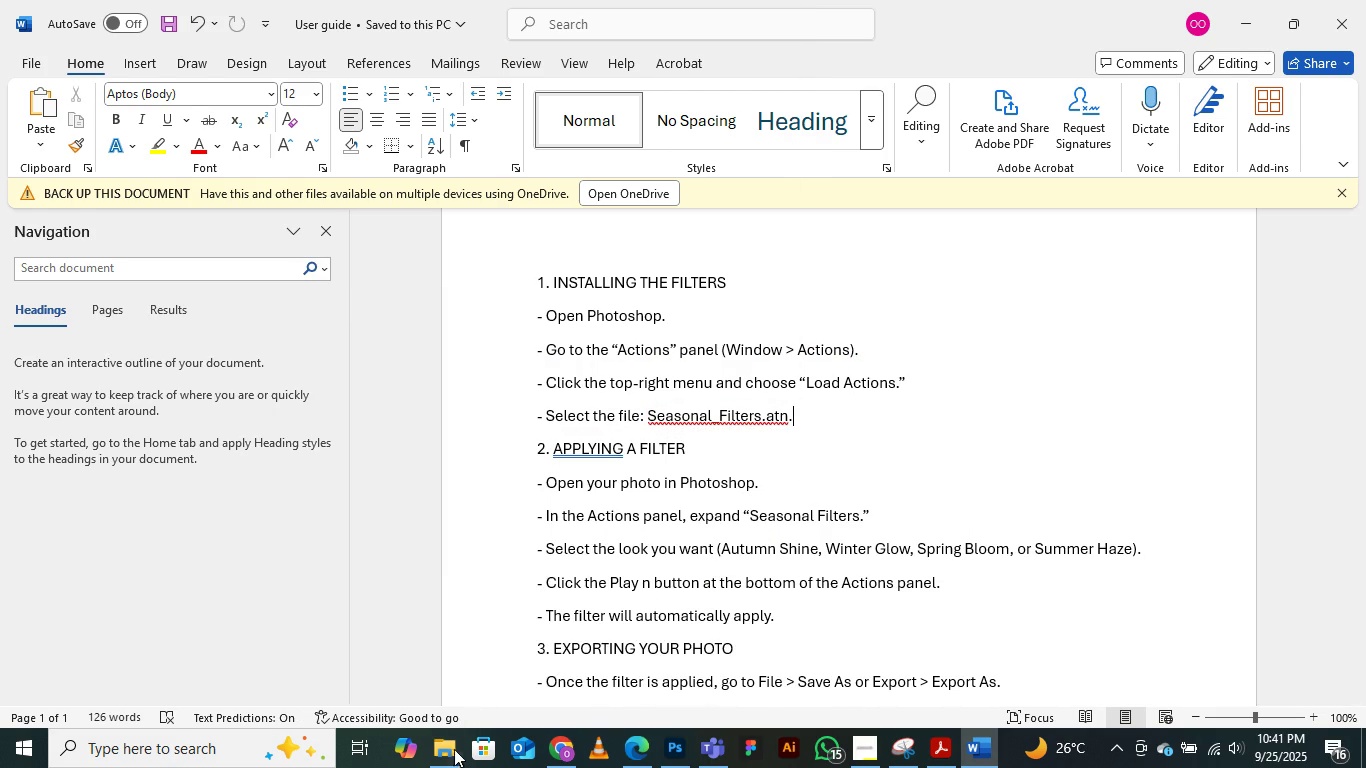 
left_click([455, 755])
 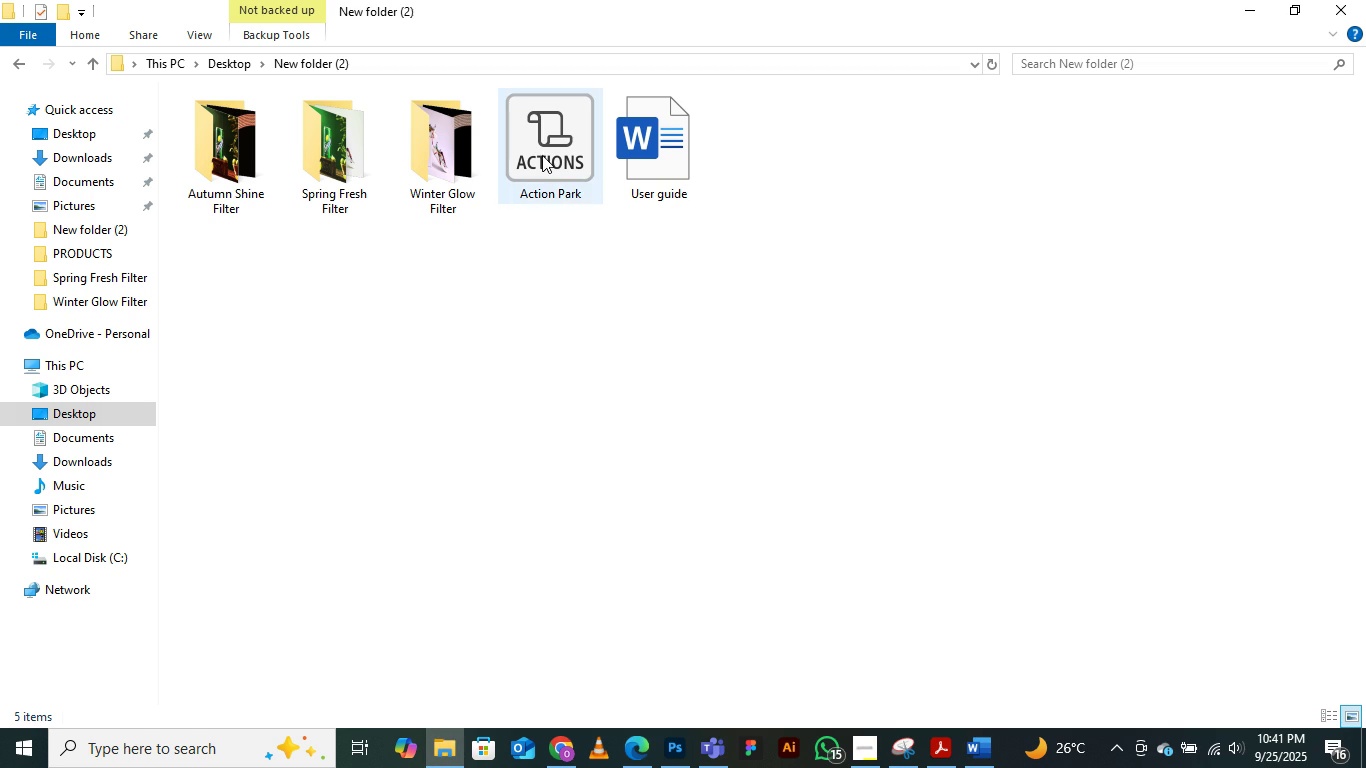 
left_click([543, 152])
 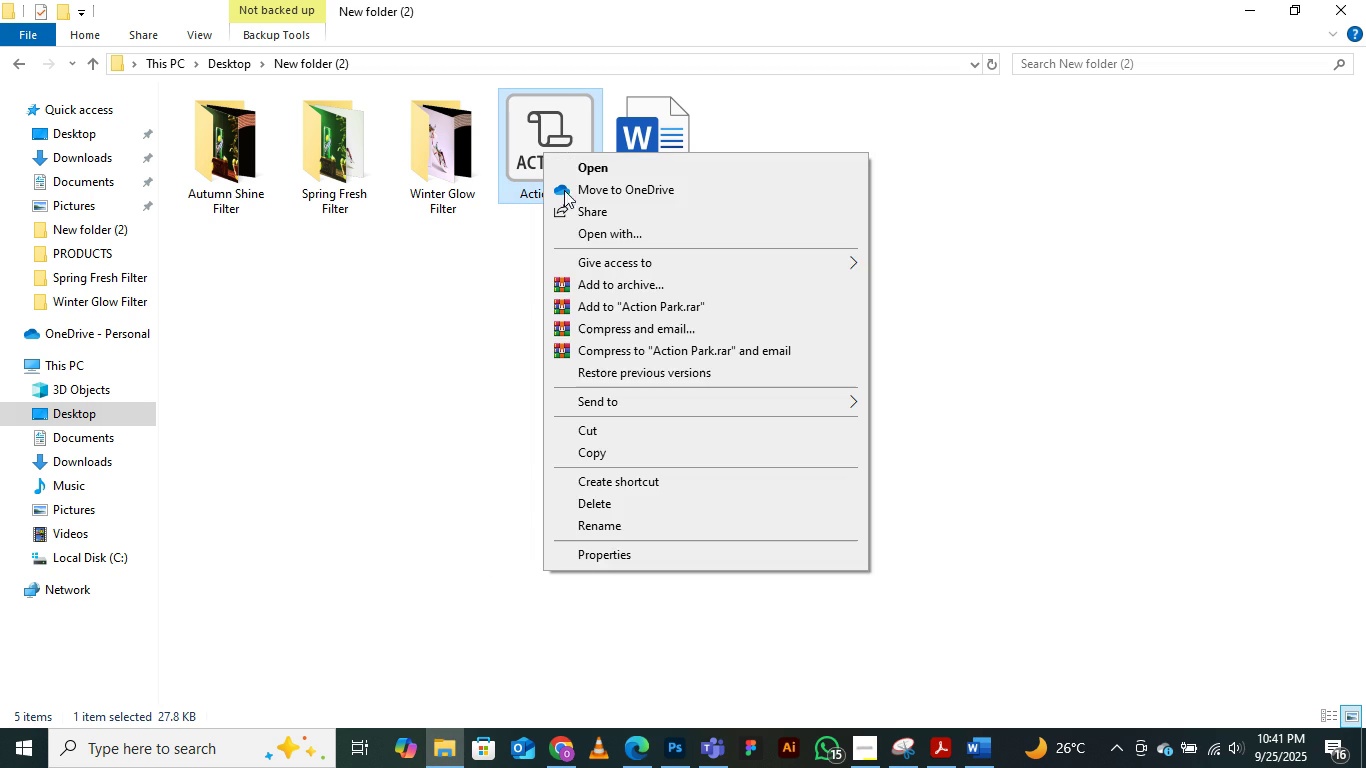 
right_click([543, 152])
 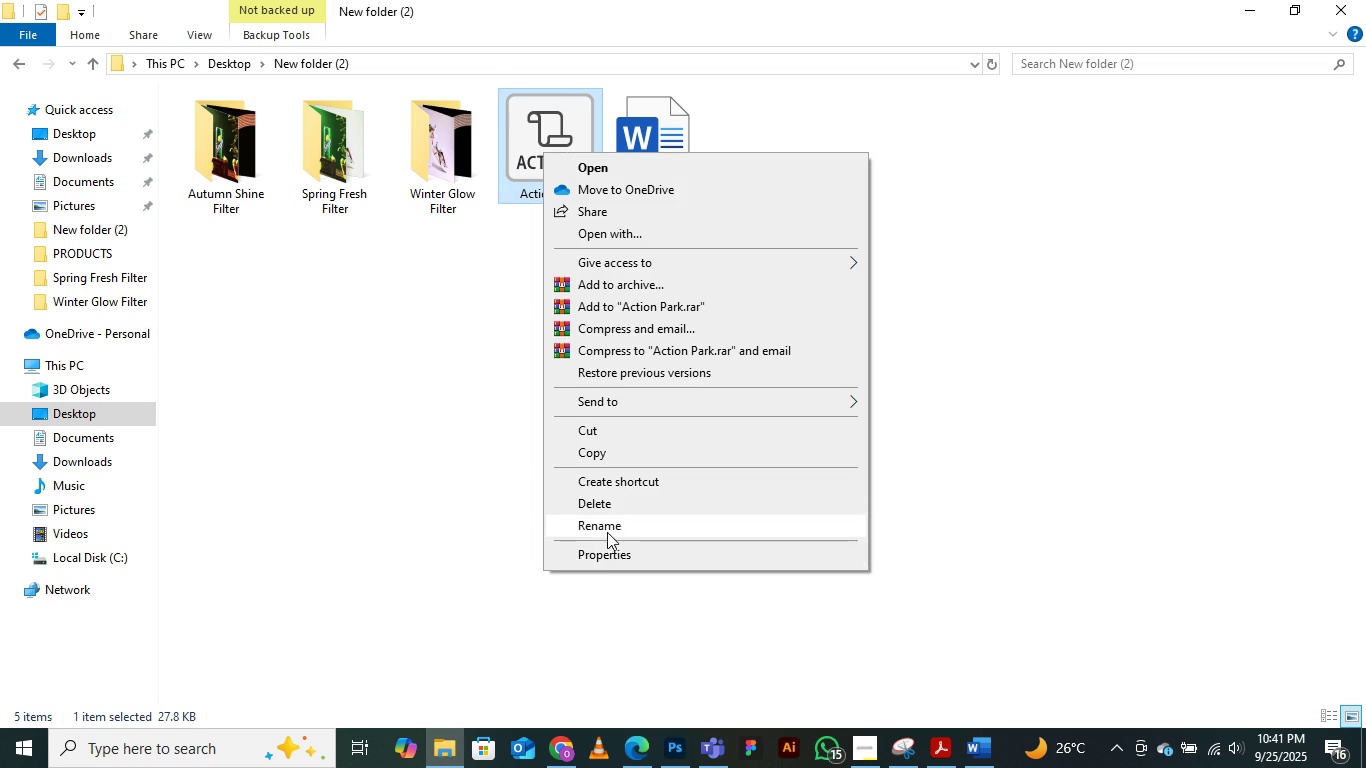 
left_click([607, 531])
 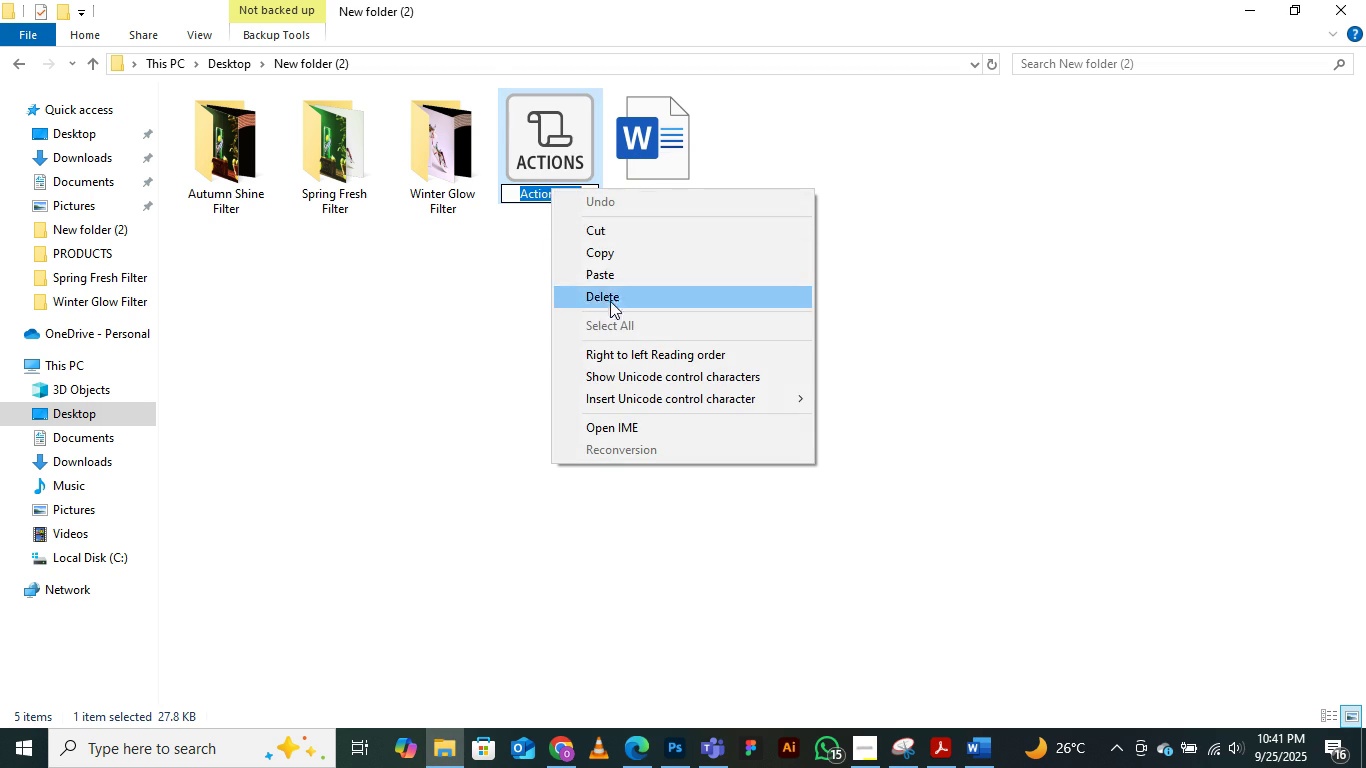 
left_click([611, 279])
 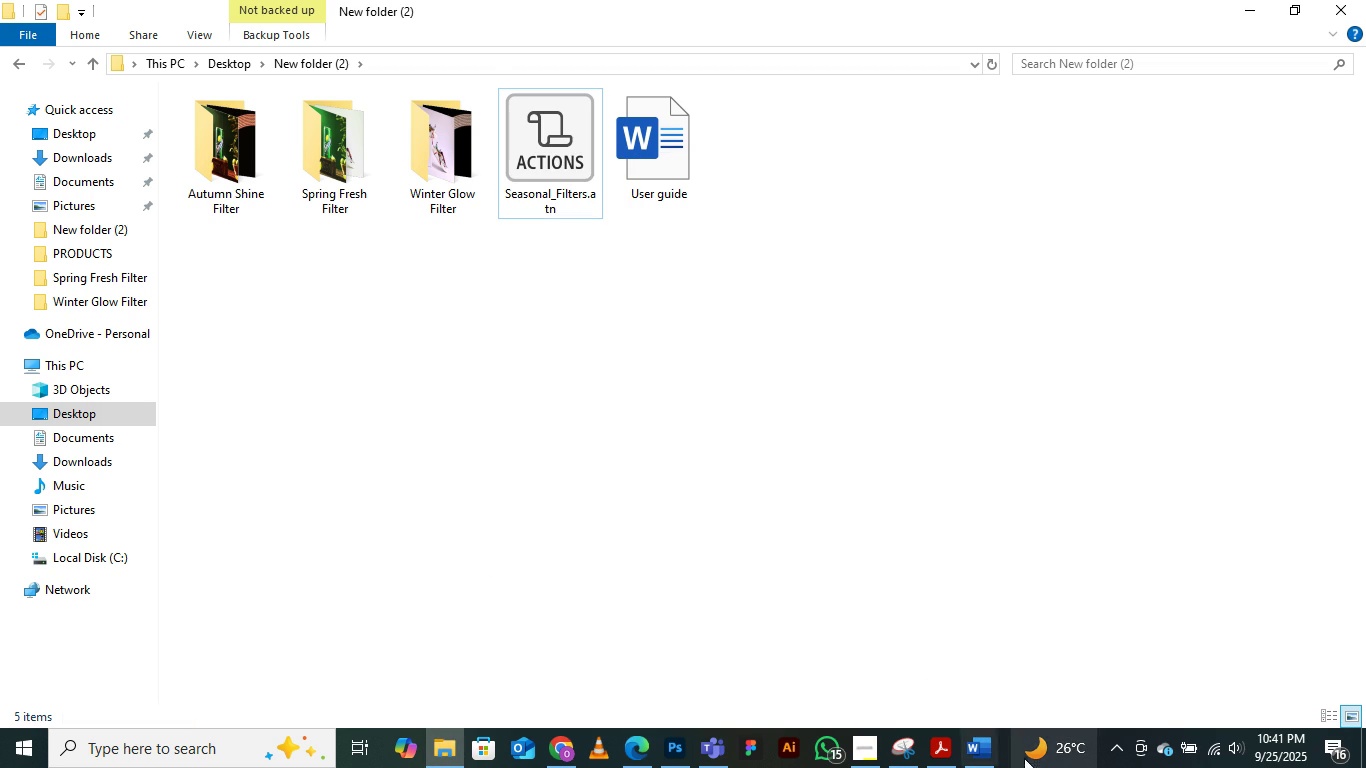 
left_click([970, 751])
 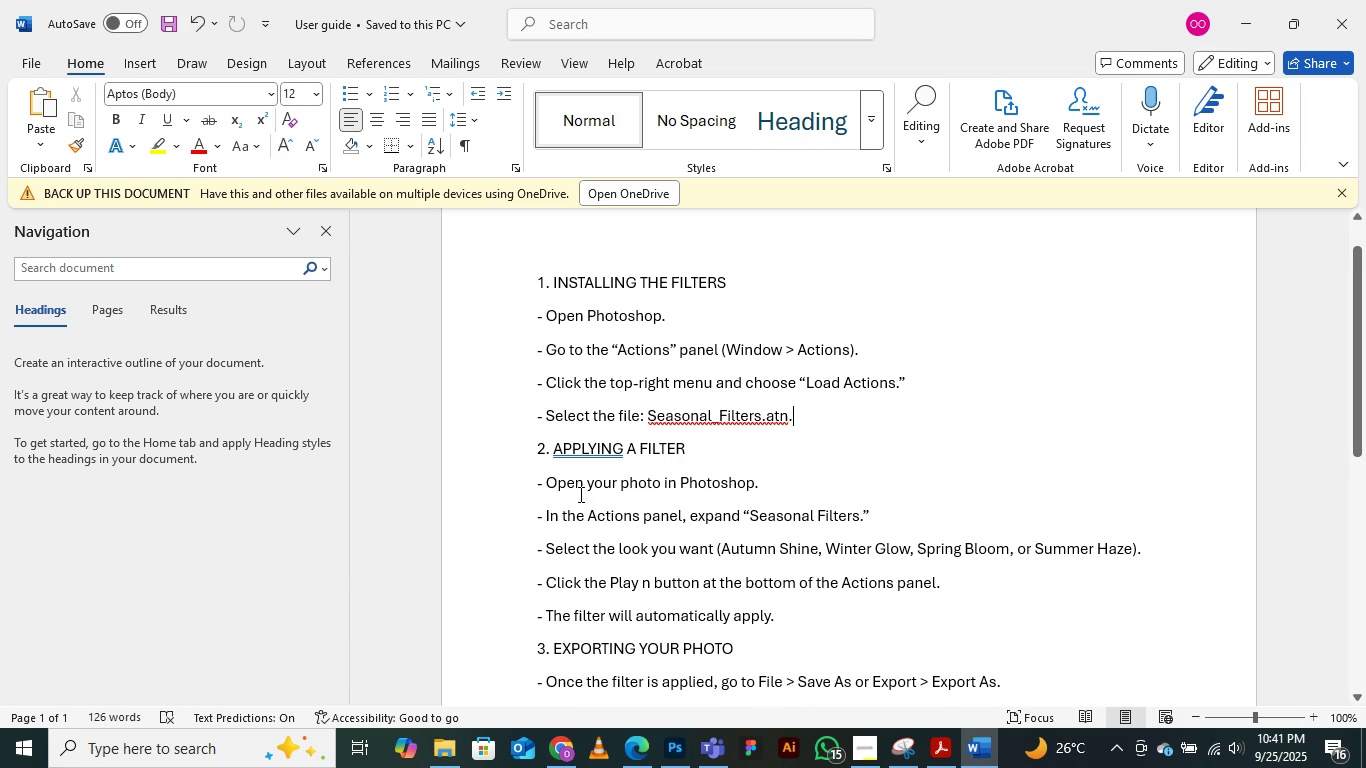 
scroll: coordinate [578, 495], scroll_direction: down, amount: 1.0
 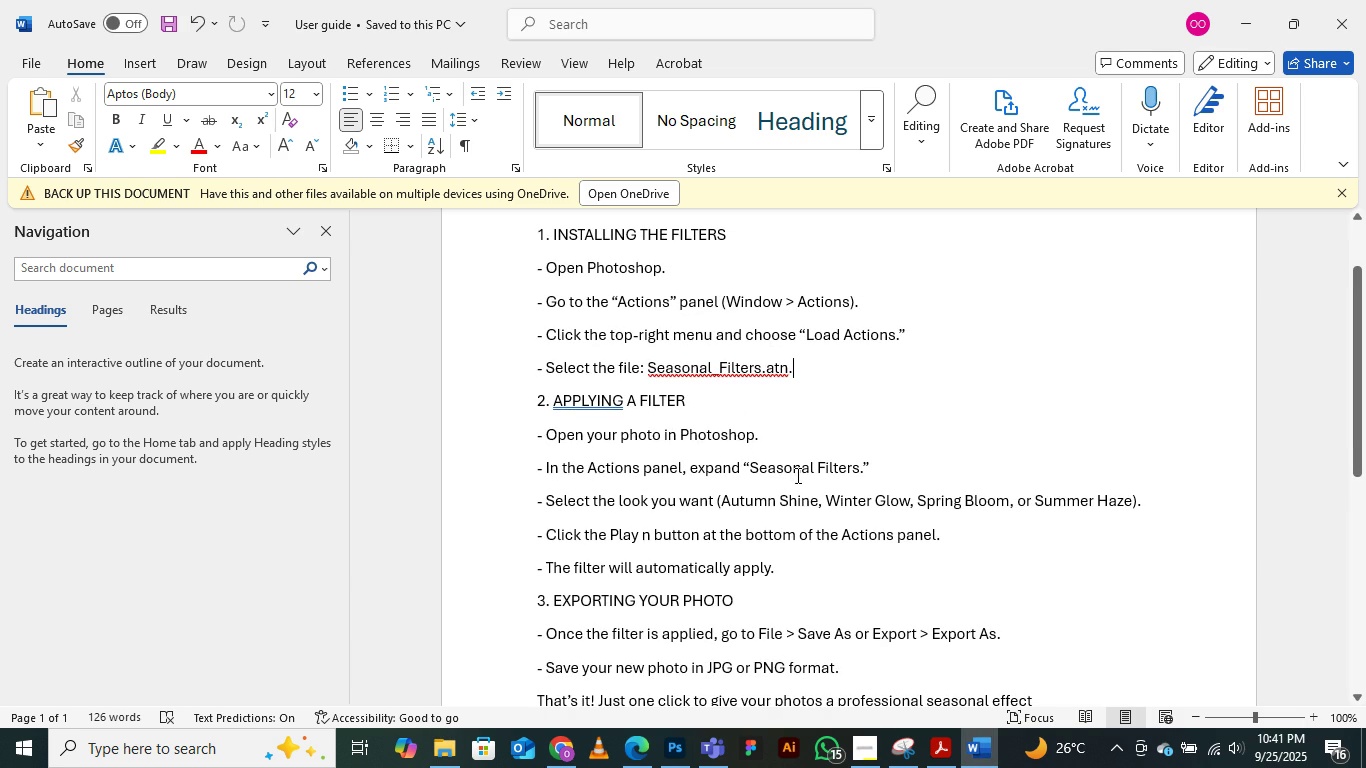 
wait(5.47)
 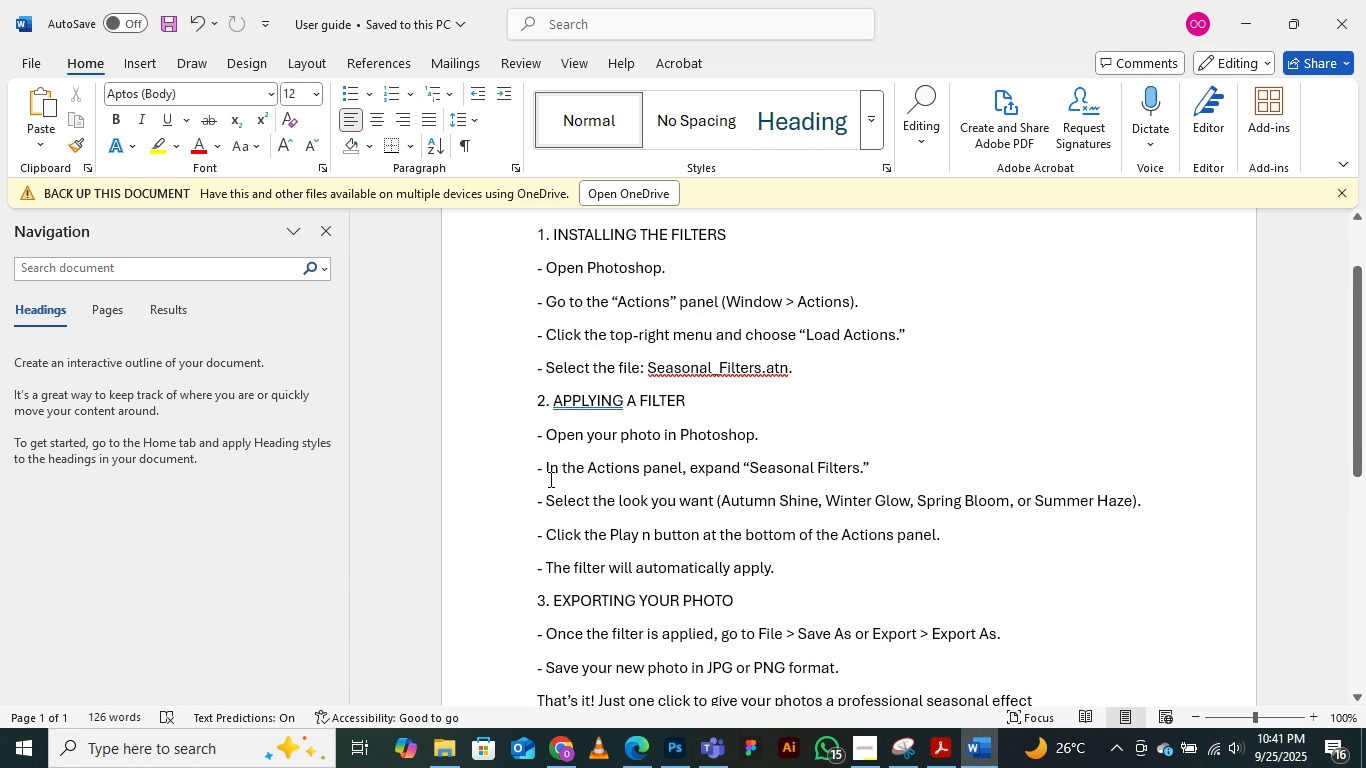 
scroll: coordinate [642, 558], scroll_direction: down, amount: 1.0
 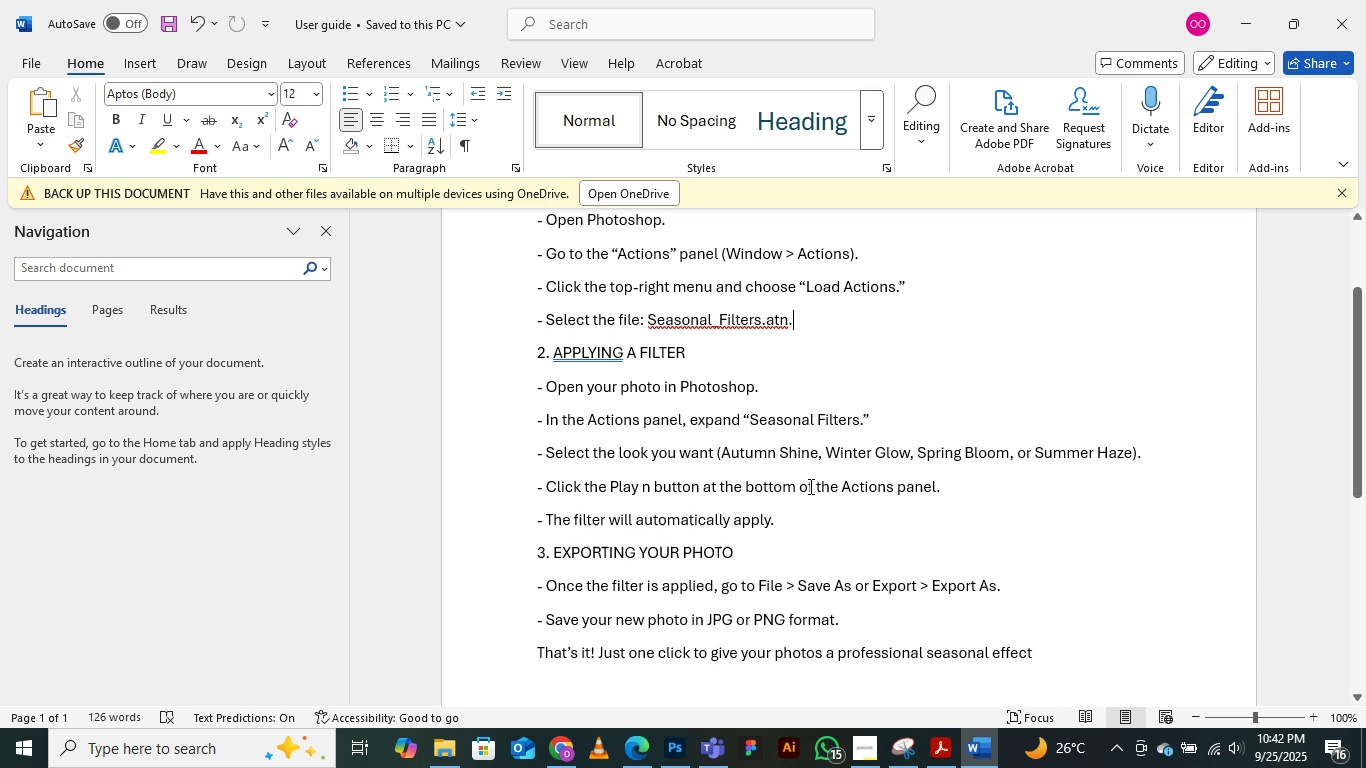 
wait(7.97)
 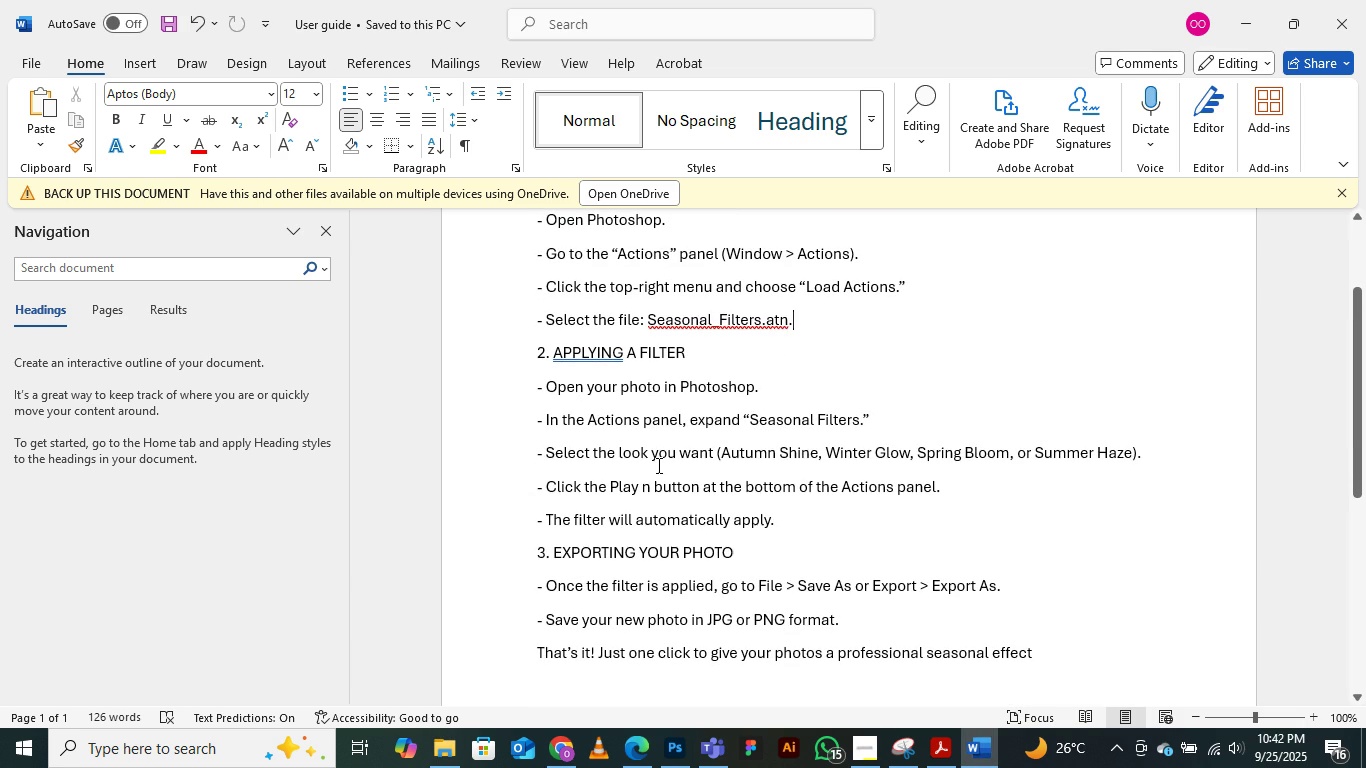 
left_click([1014, 450])